 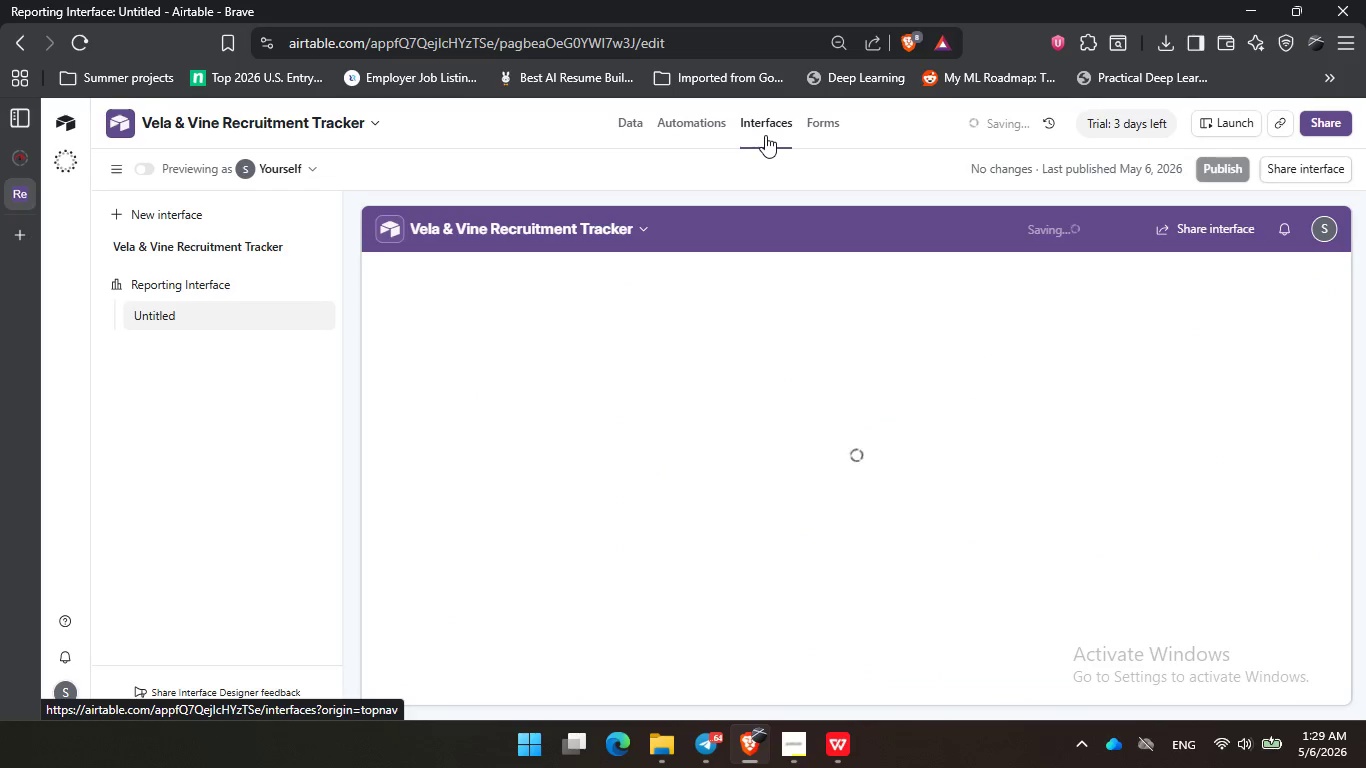 
double_click([185, 307])
 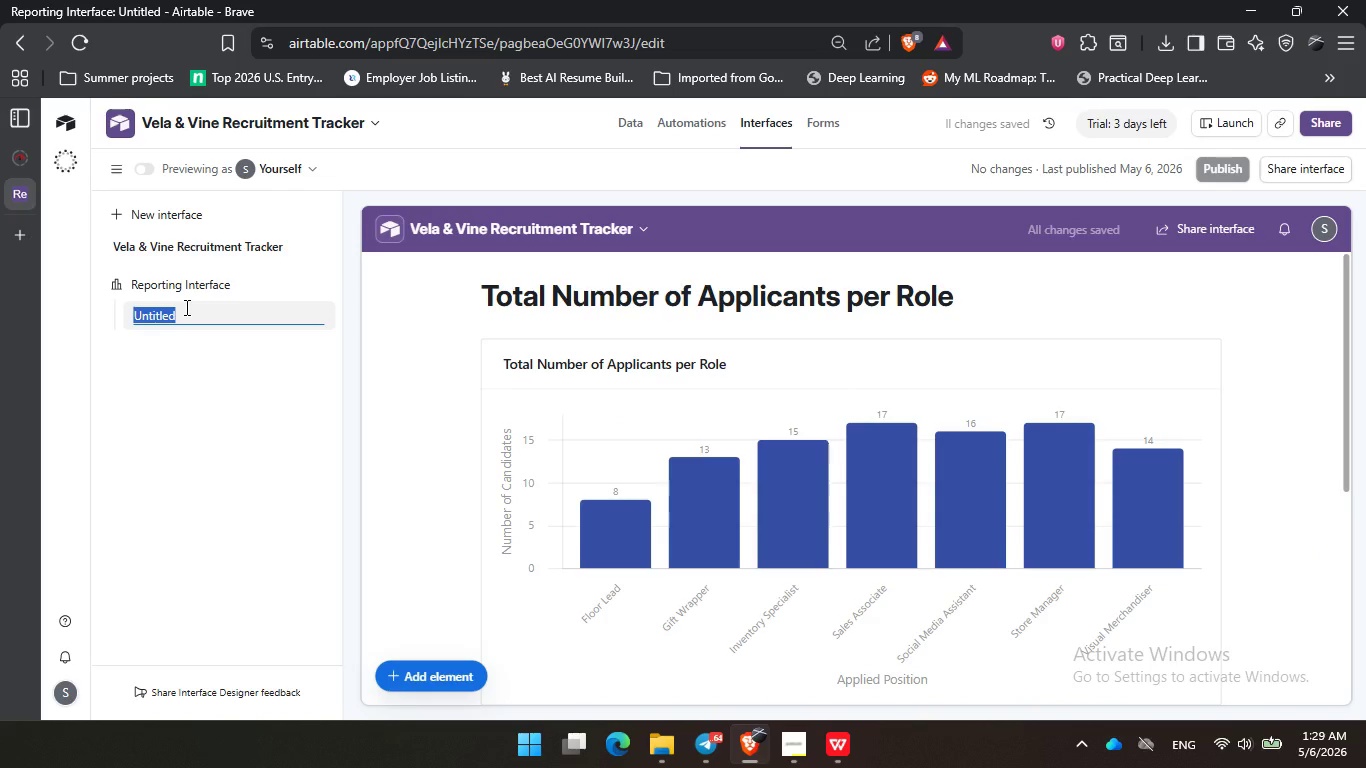 
type(Dashboards)
 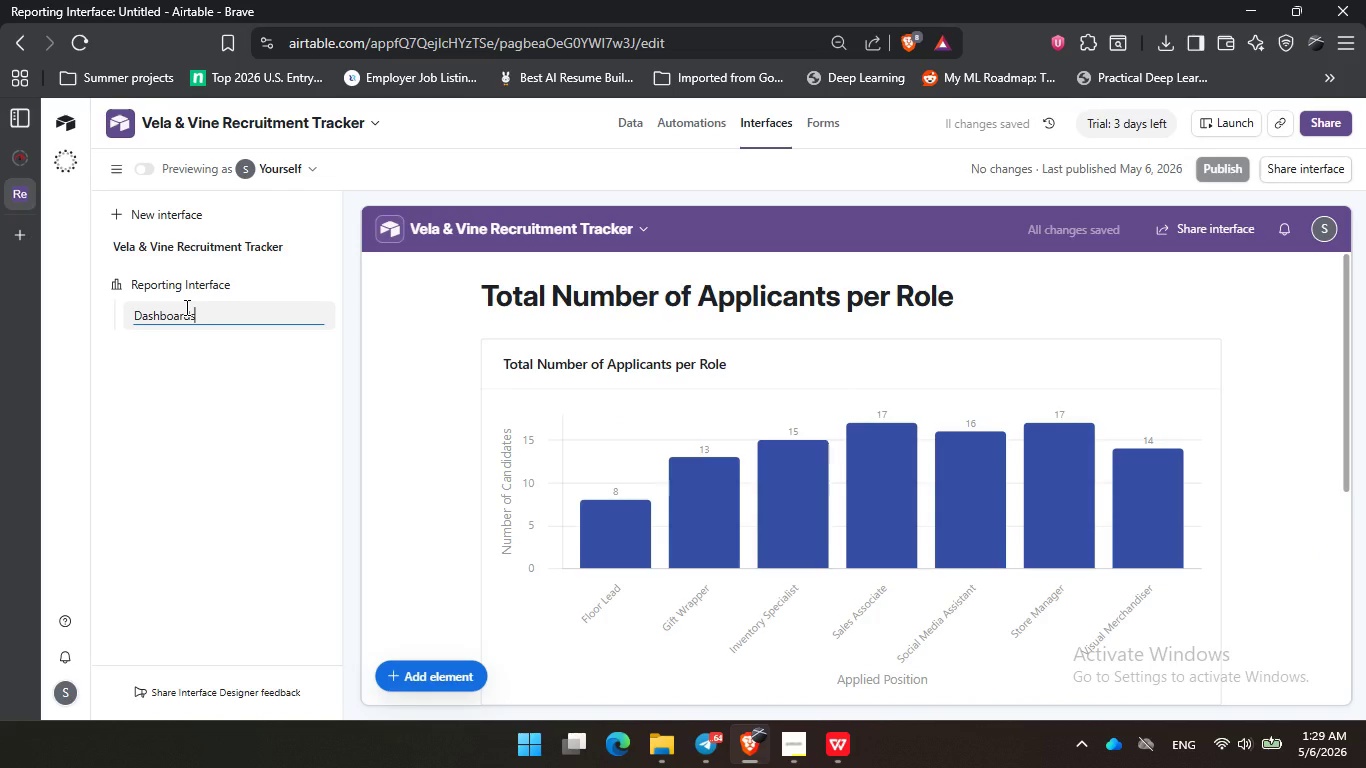 
key(Enter)
 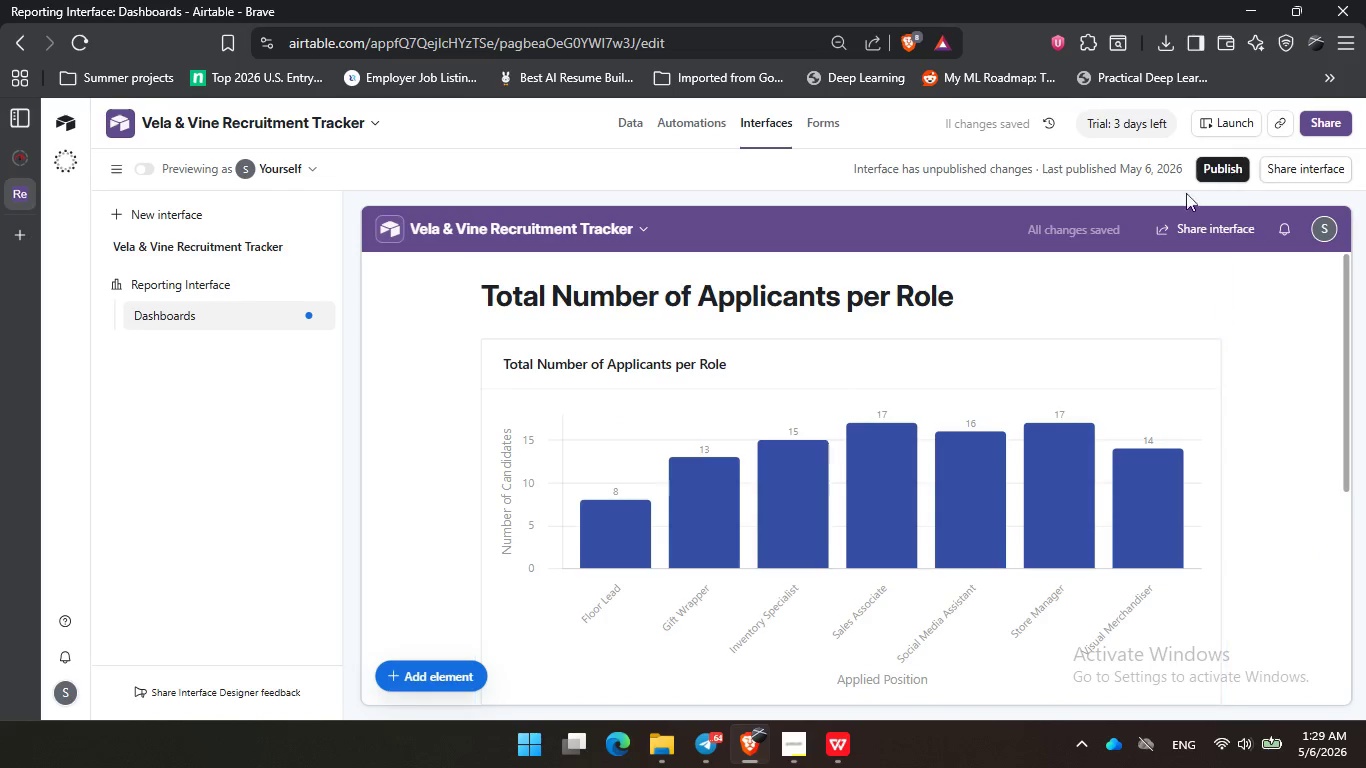 
left_click([1246, 166])
 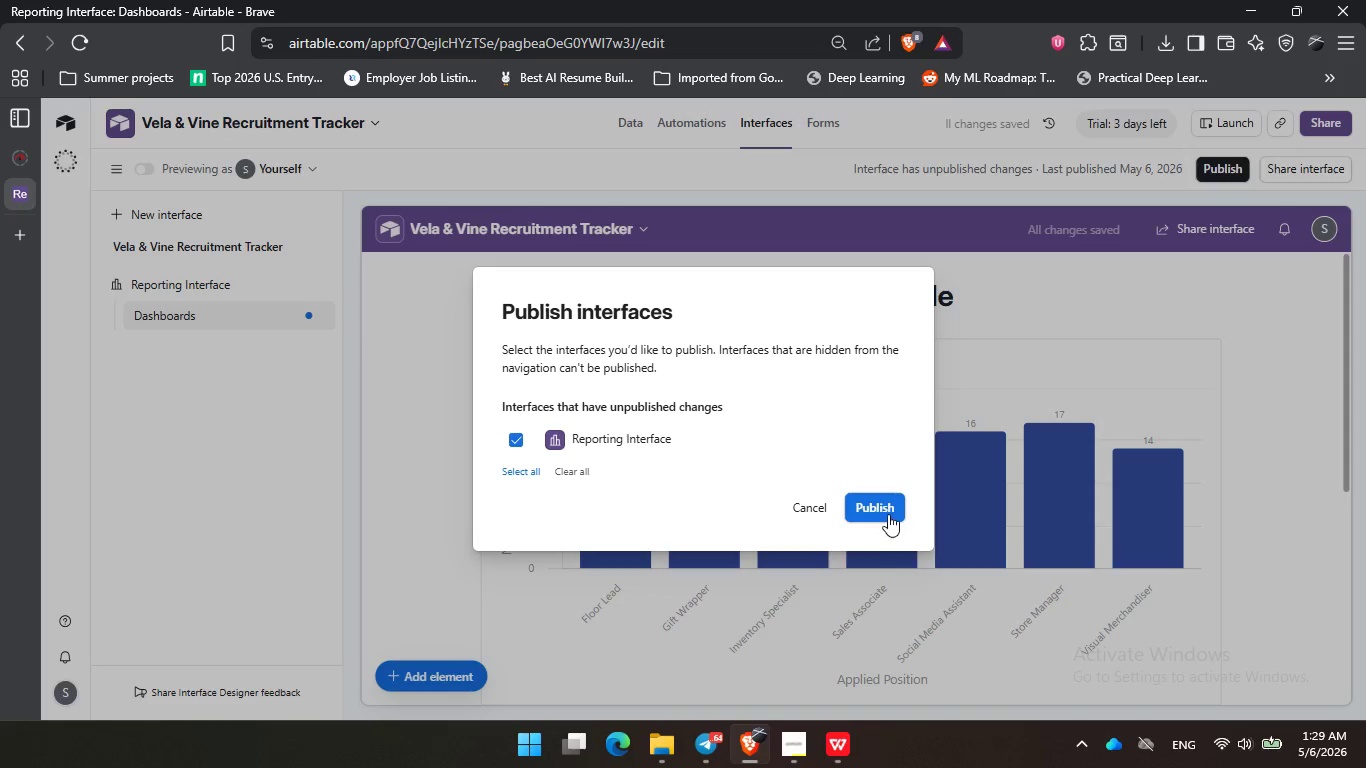 
left_click([890, 510])
 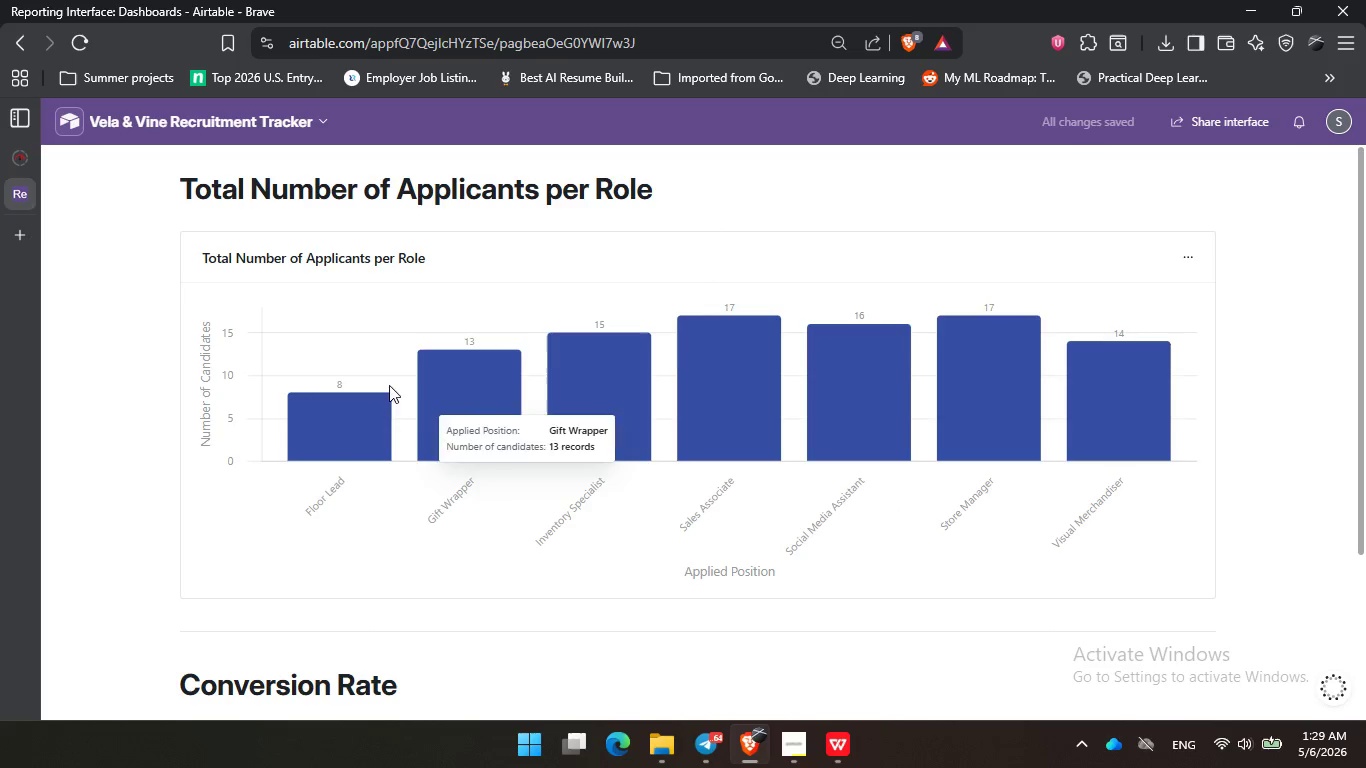 
left_click([227, 192])
 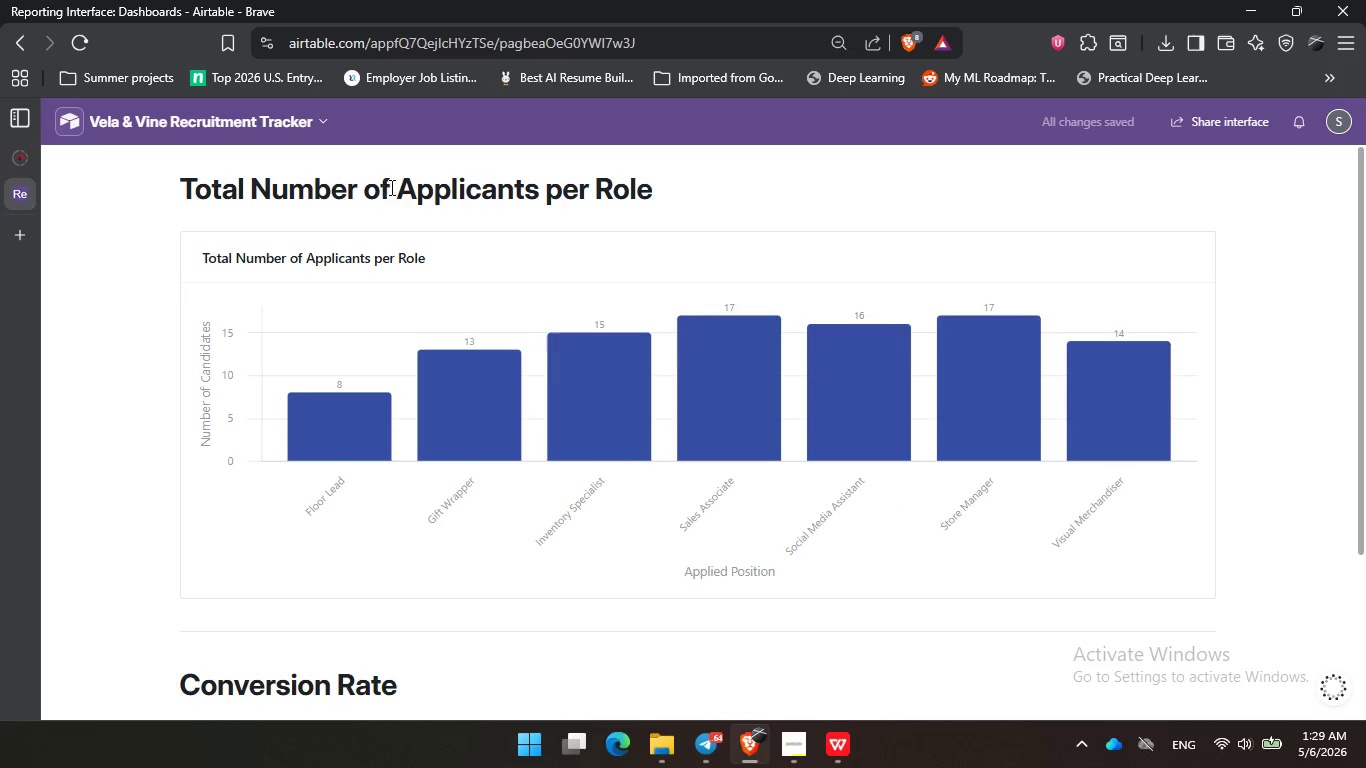 
left_click([391, 187])
 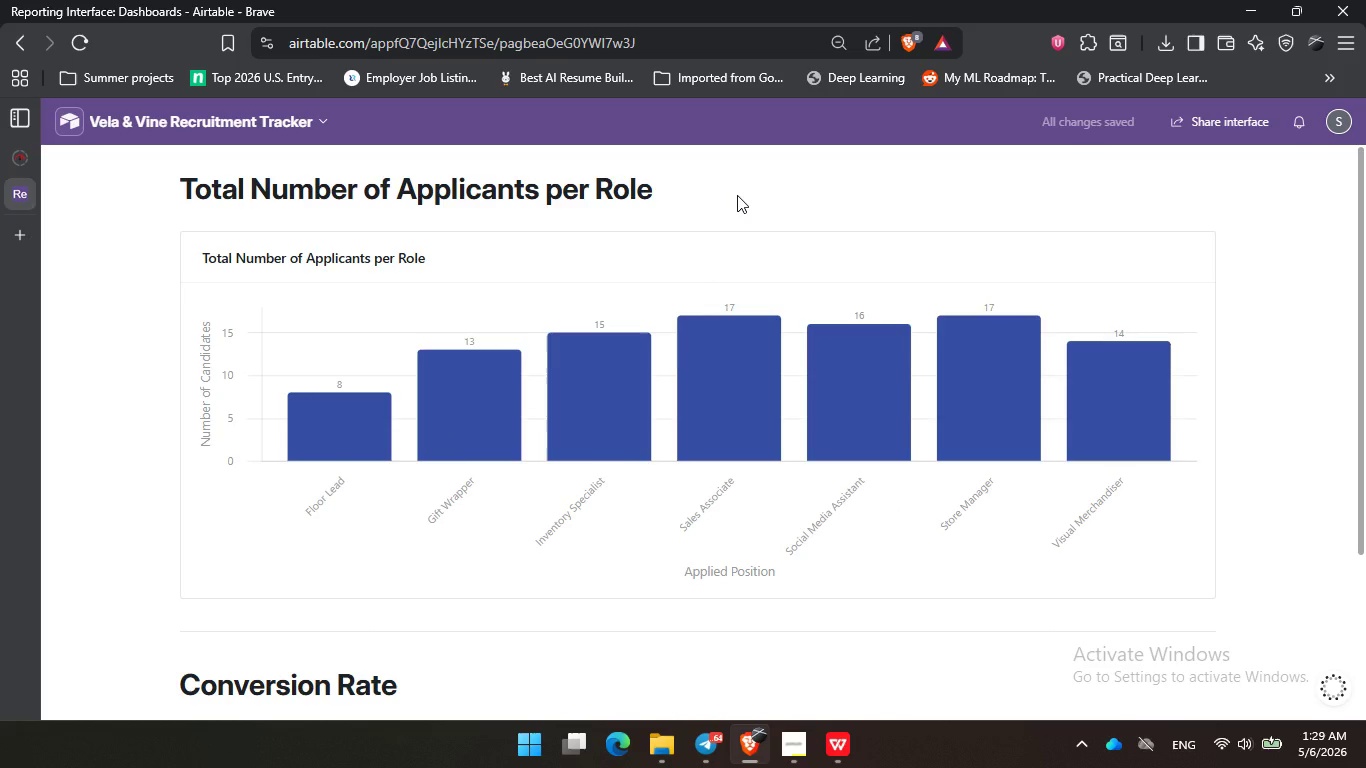 
key(PrintScreen)
 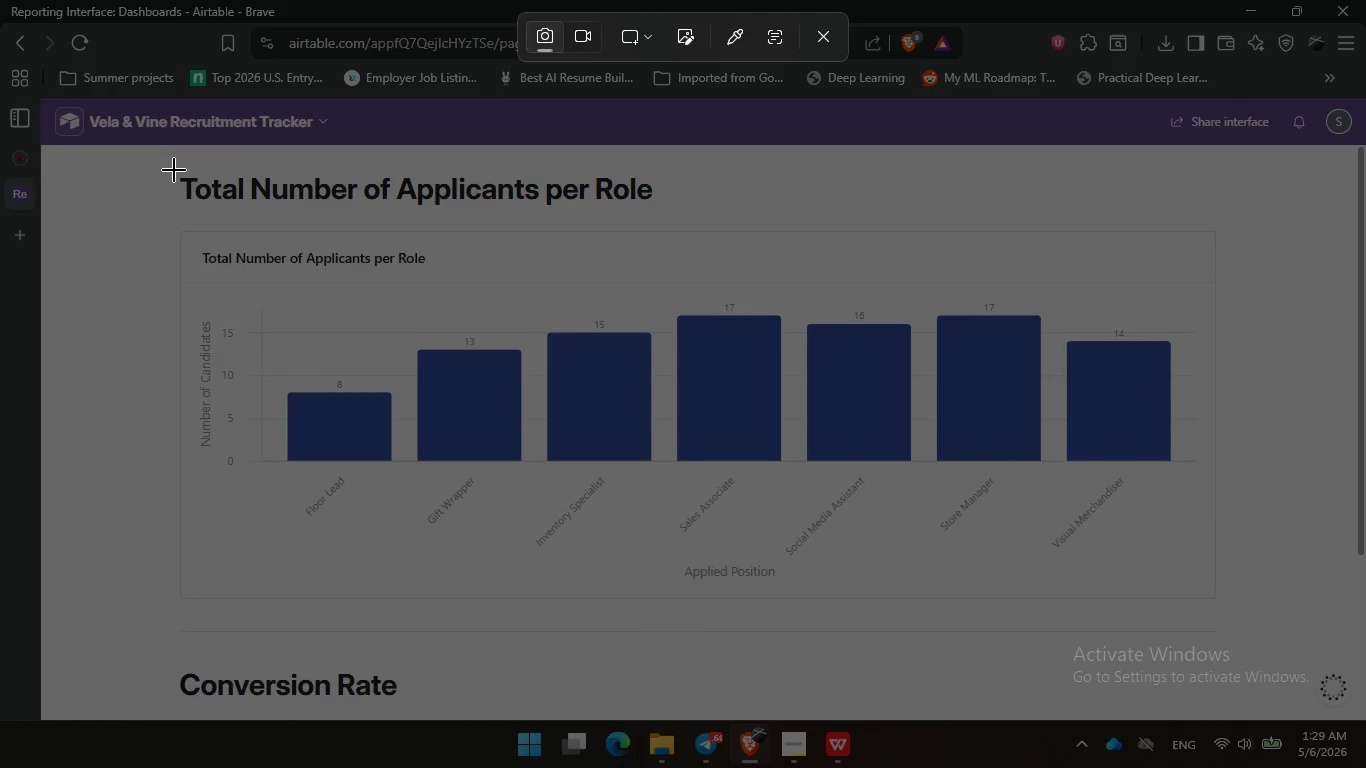 
left_click_drag(start_coordinate=[173, 173], to_coordinate=[1238, 626])
 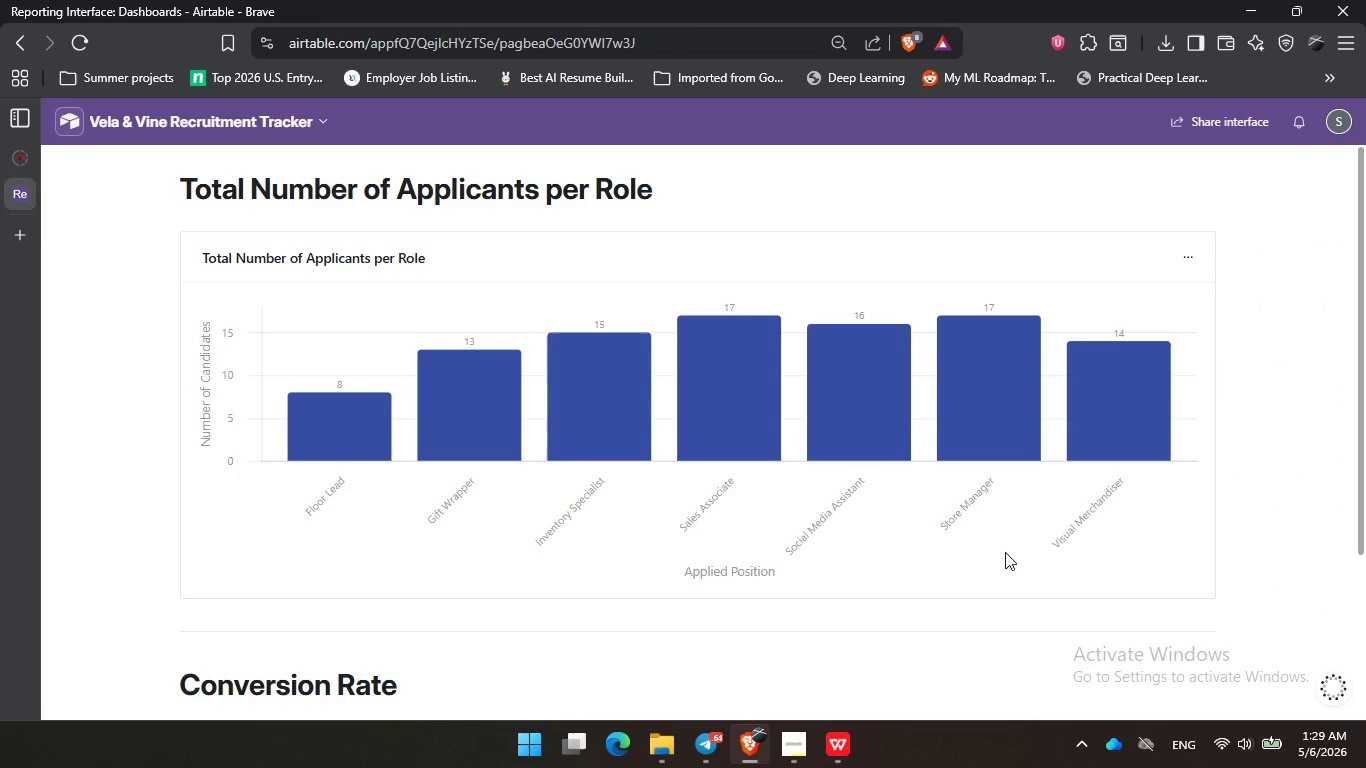 
scroll: coordinate [1006, 551], scroll_direction: down, amount: 2.0
 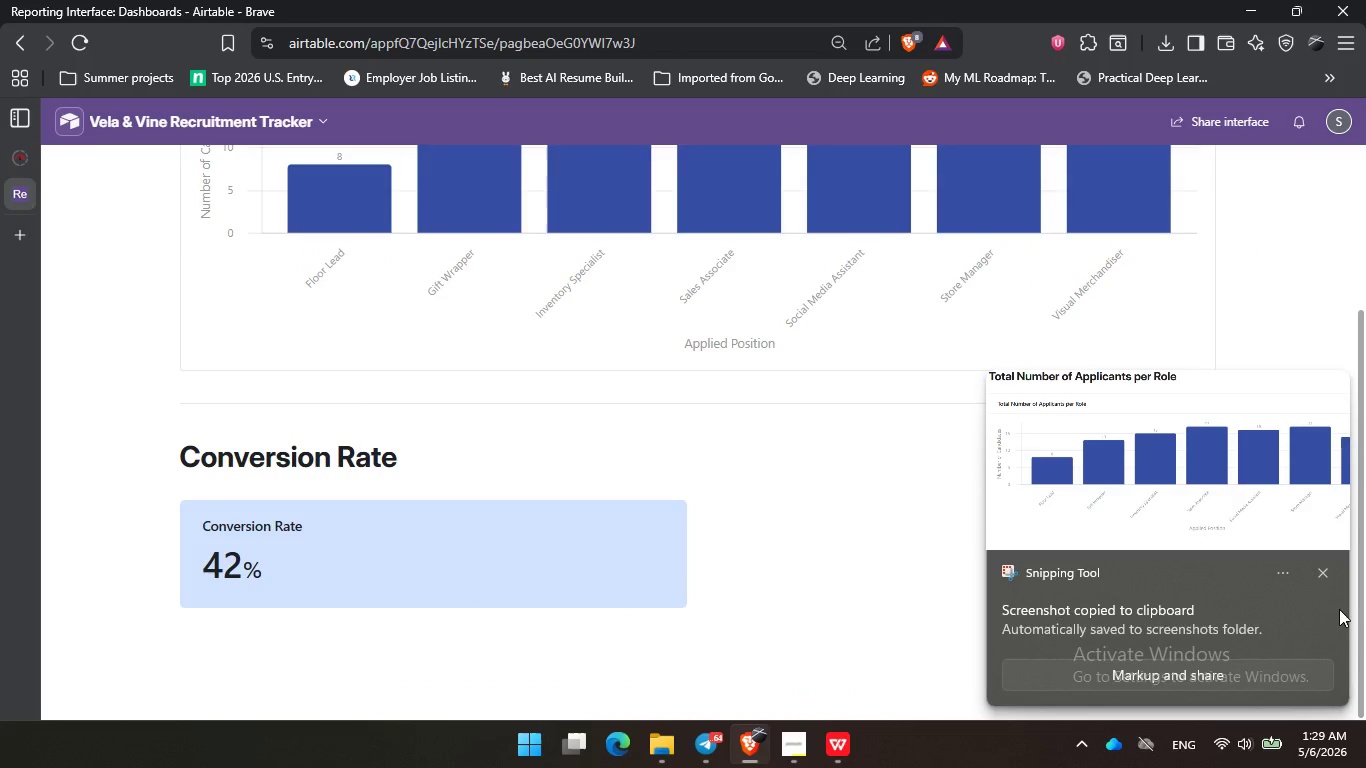 
left_click([1319, 570])
 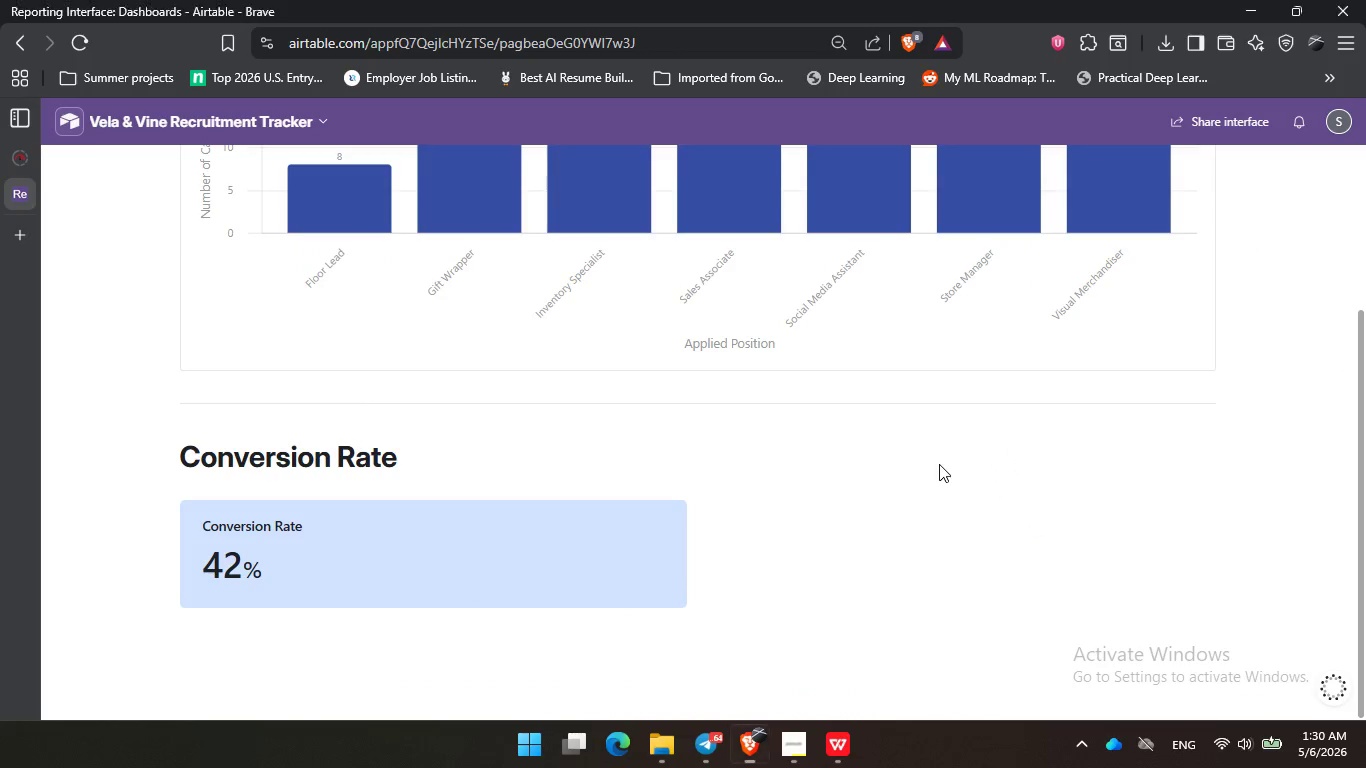 
scroll: coordinate [940, 464], scroll_direction: down, amount: 2.0
 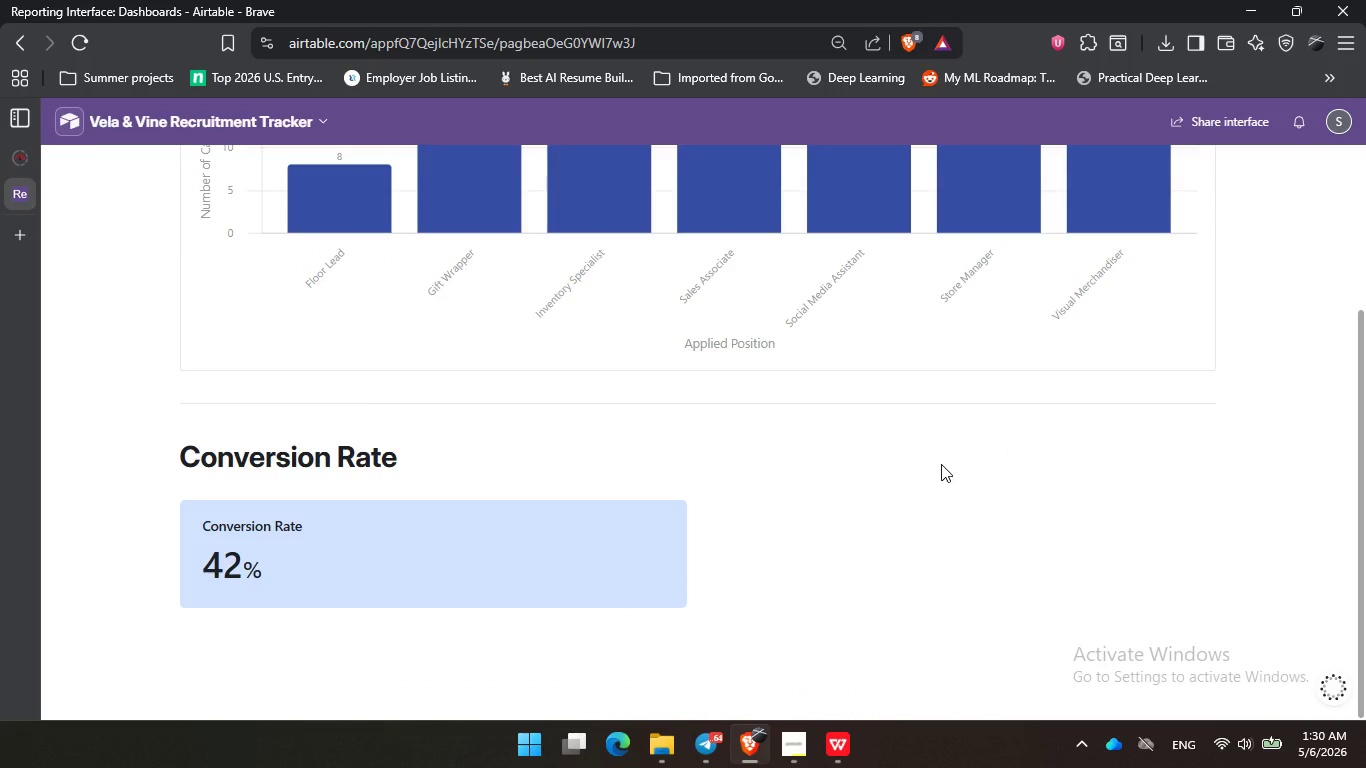 
key(PrintScreen)
 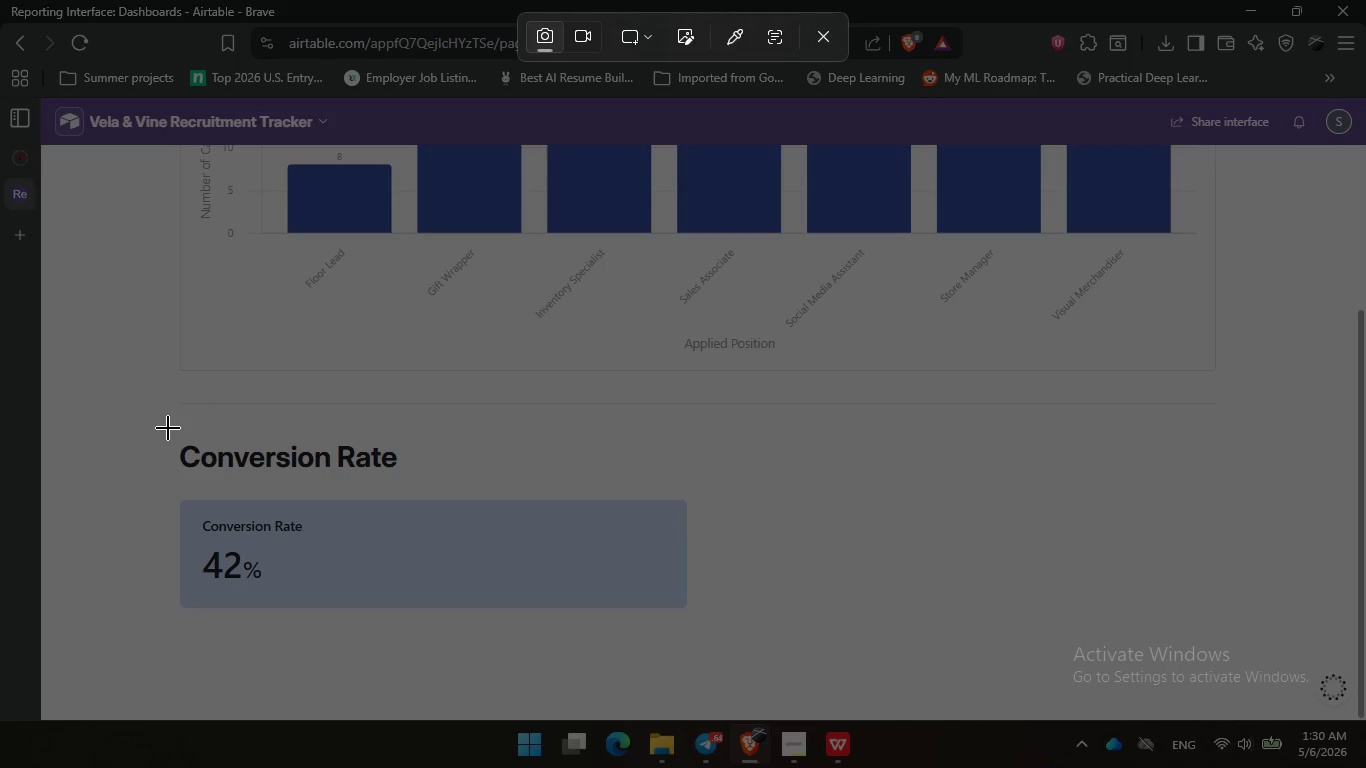 
left_click_drag(start_coordinate=[172, 436], to_coordinate=[719, 635])
 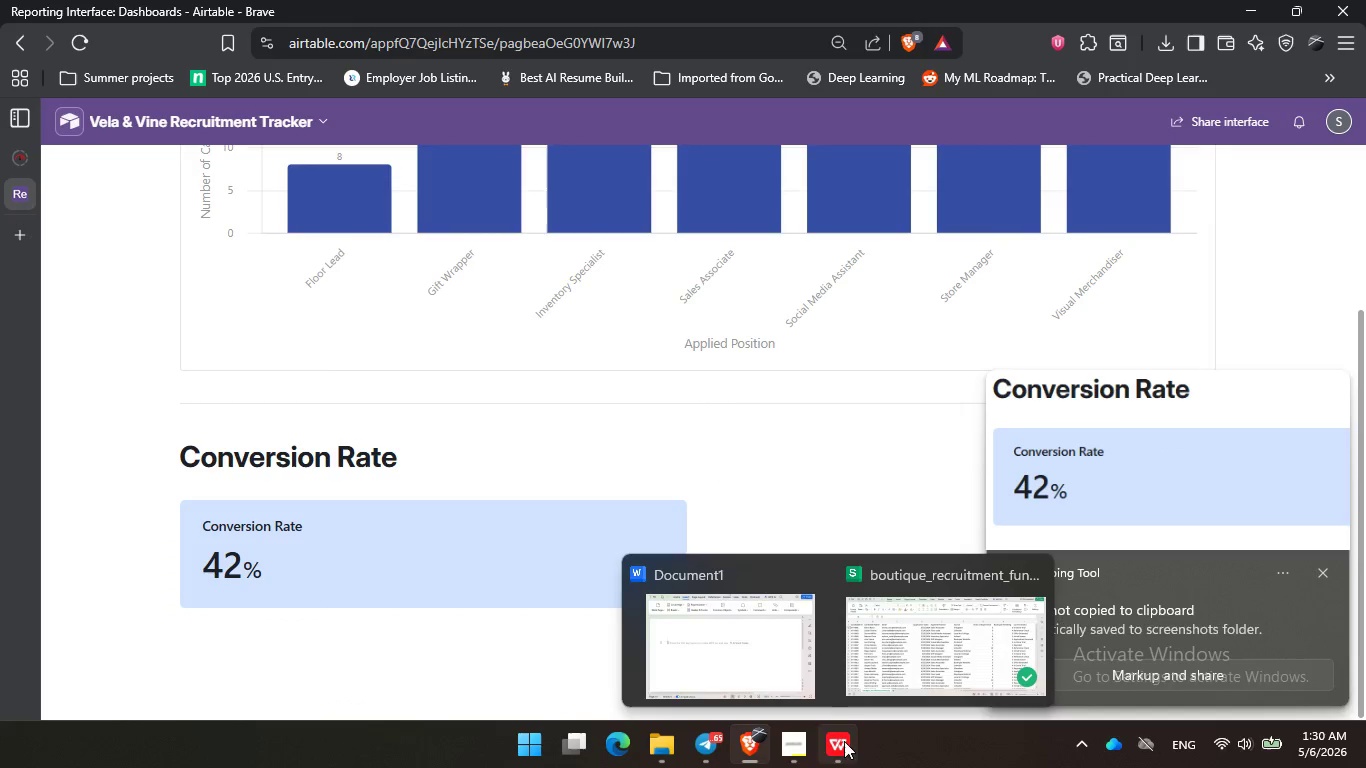 
left_click([746, 624])
 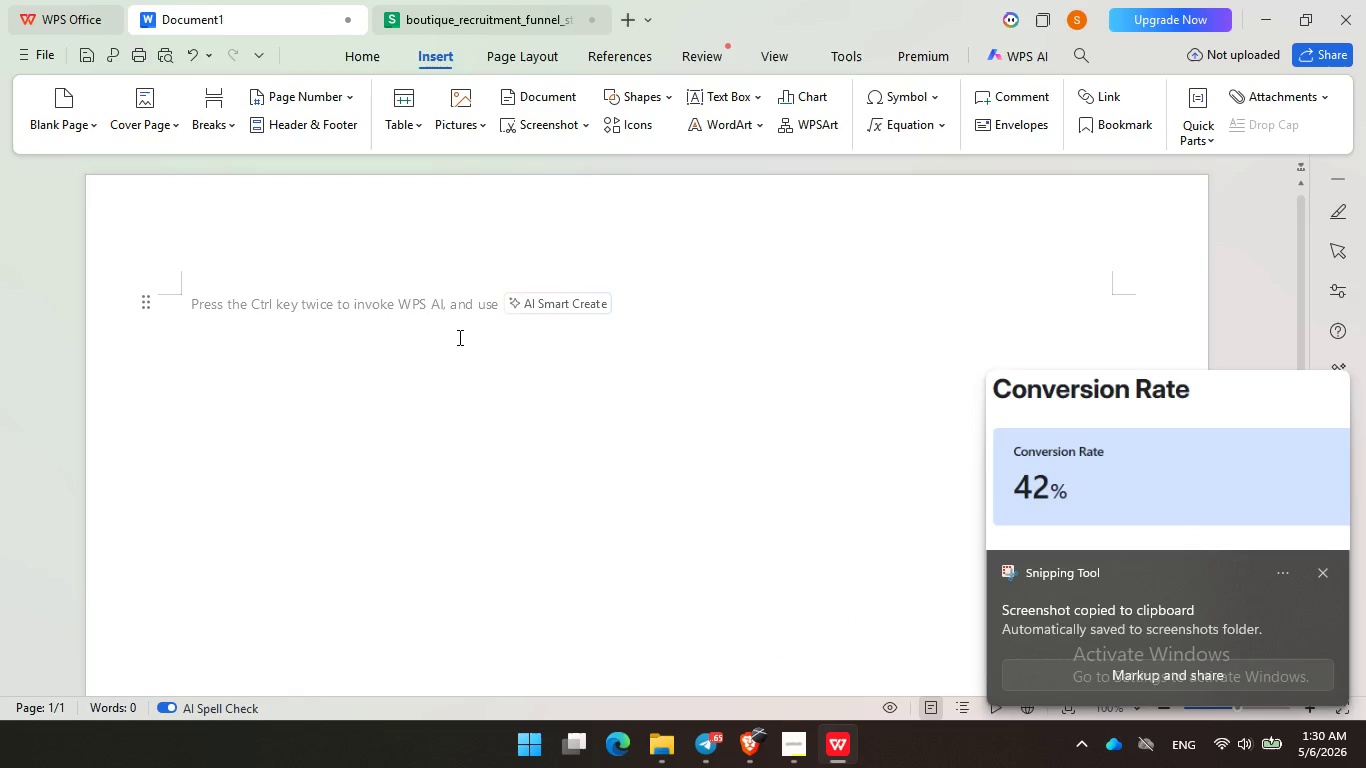 
left_click([457, 337])
 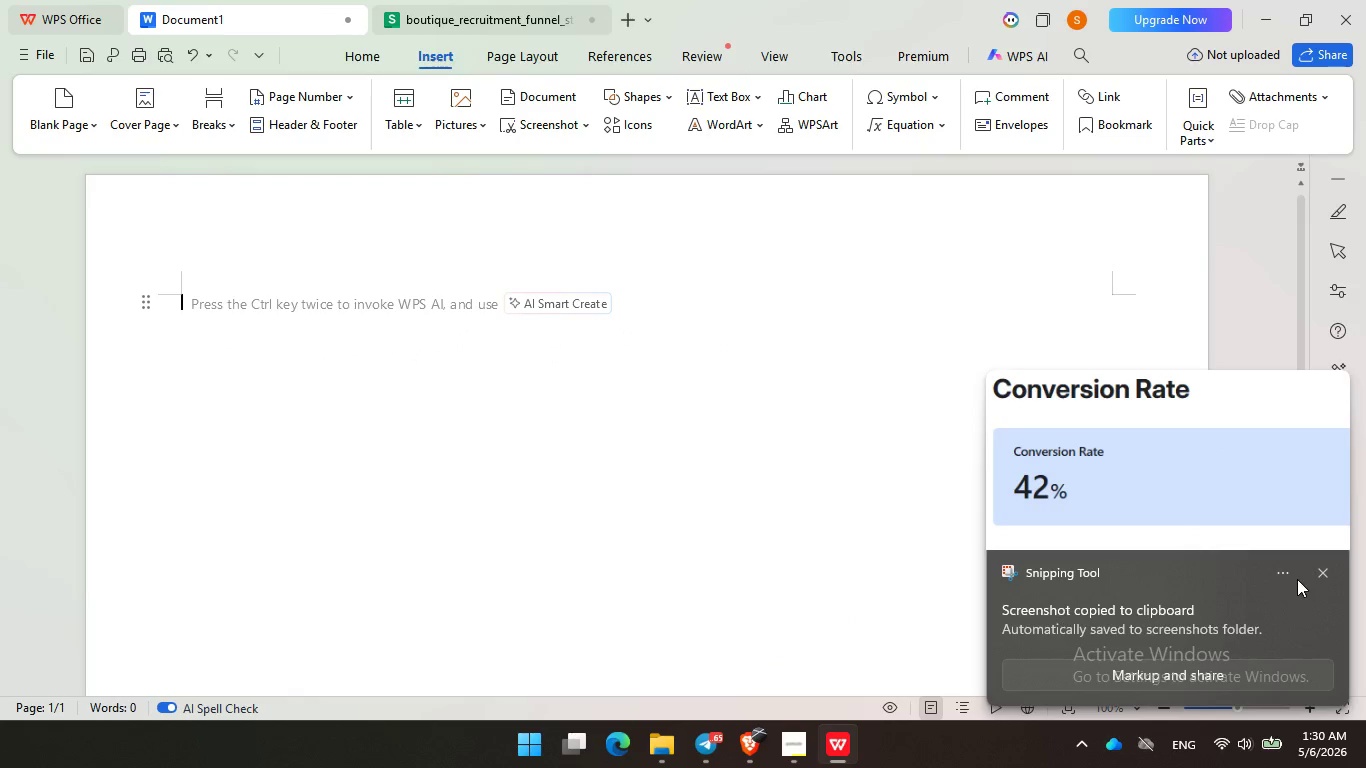 
left_click([1324, 572])
 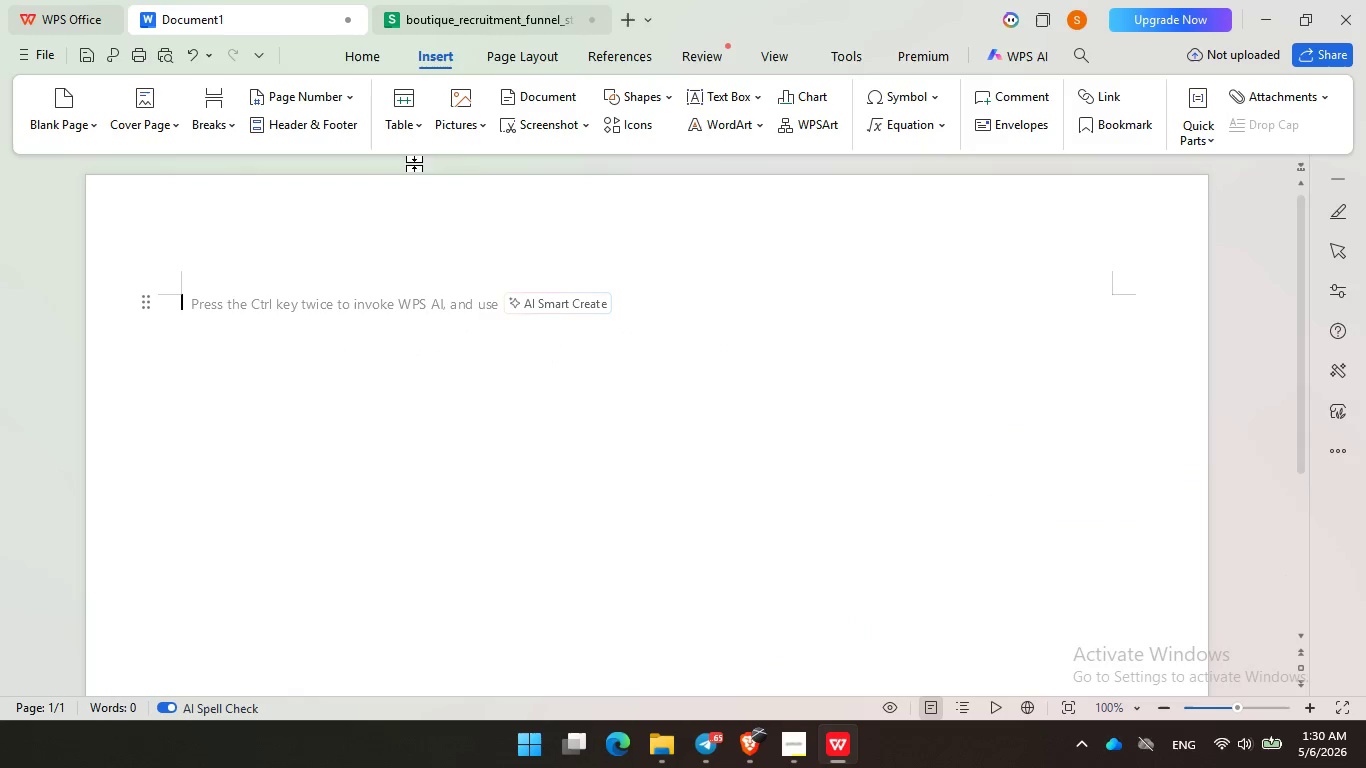 
left_click([455, 123])
 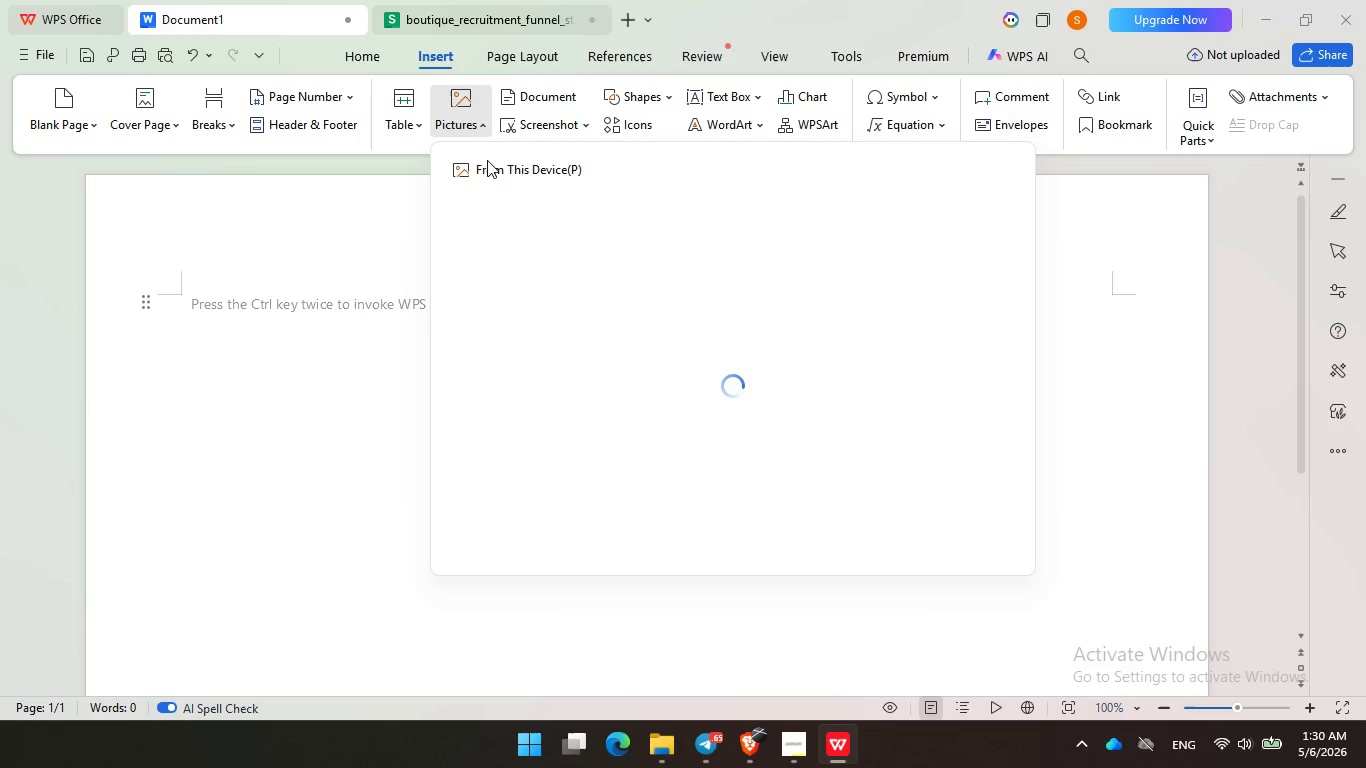 
left_click([530, 170])
 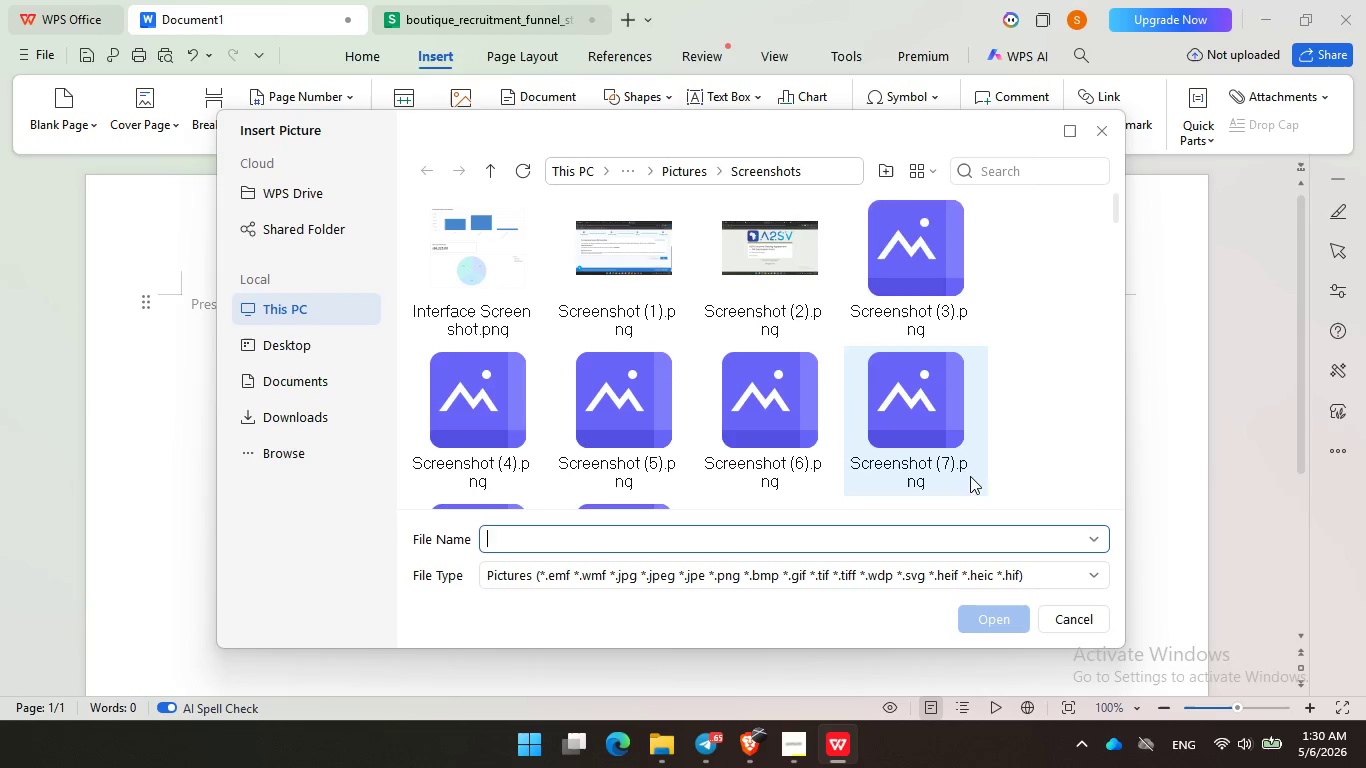 
scroll: coordinate [1060, 343], scroll_direction: down, amount: 26.0
 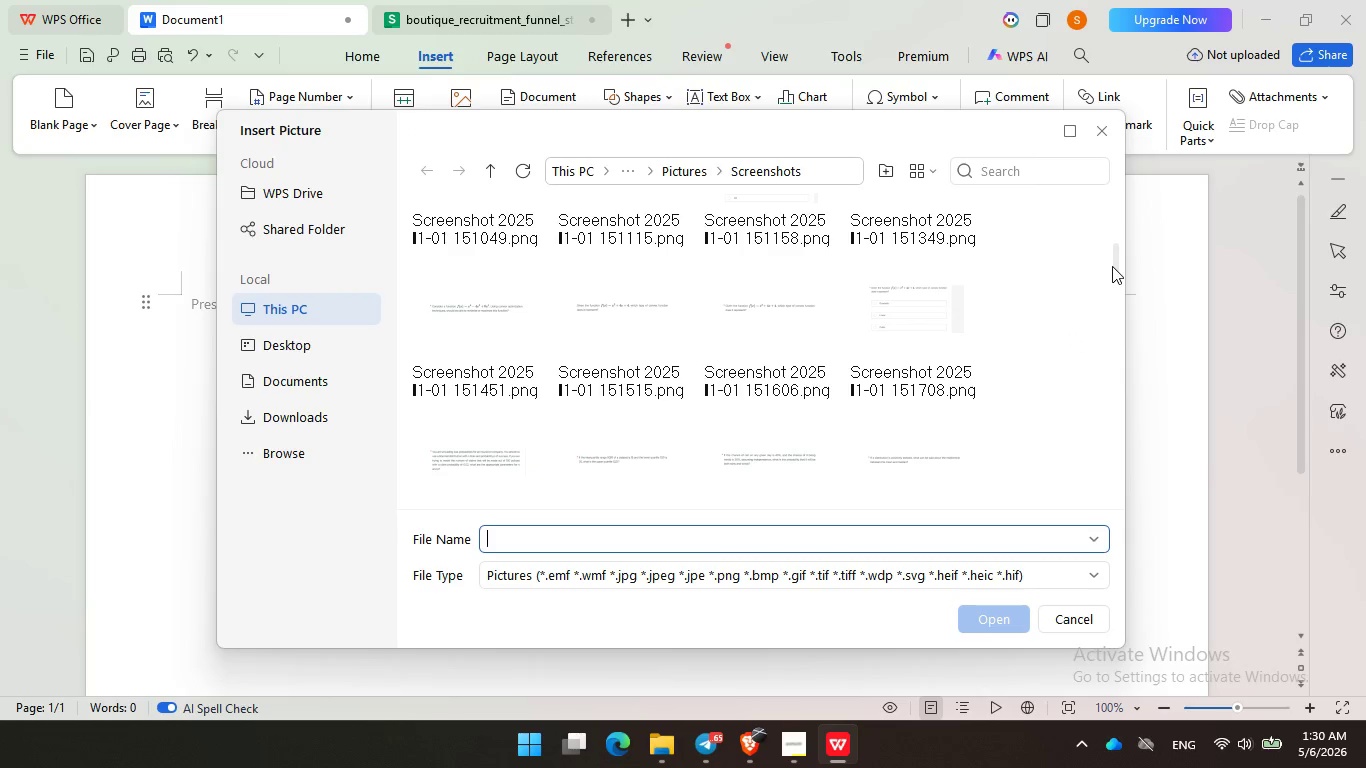 
left_click_drag(start_coordinate=[1112, 266], to_coordinate=[1112, 326])
 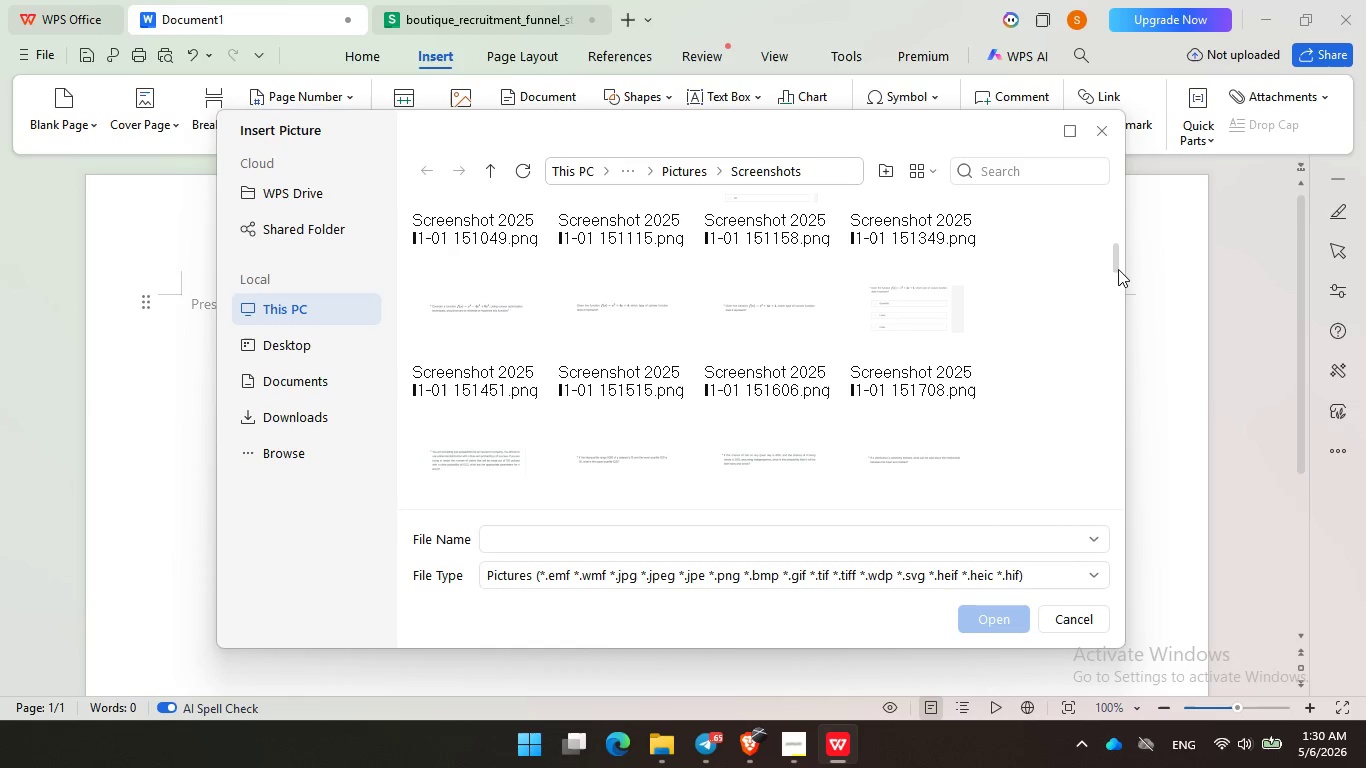 
left_click_drag(start_coordinate=[1117, 257], to_coordinate=[1105, 499])
 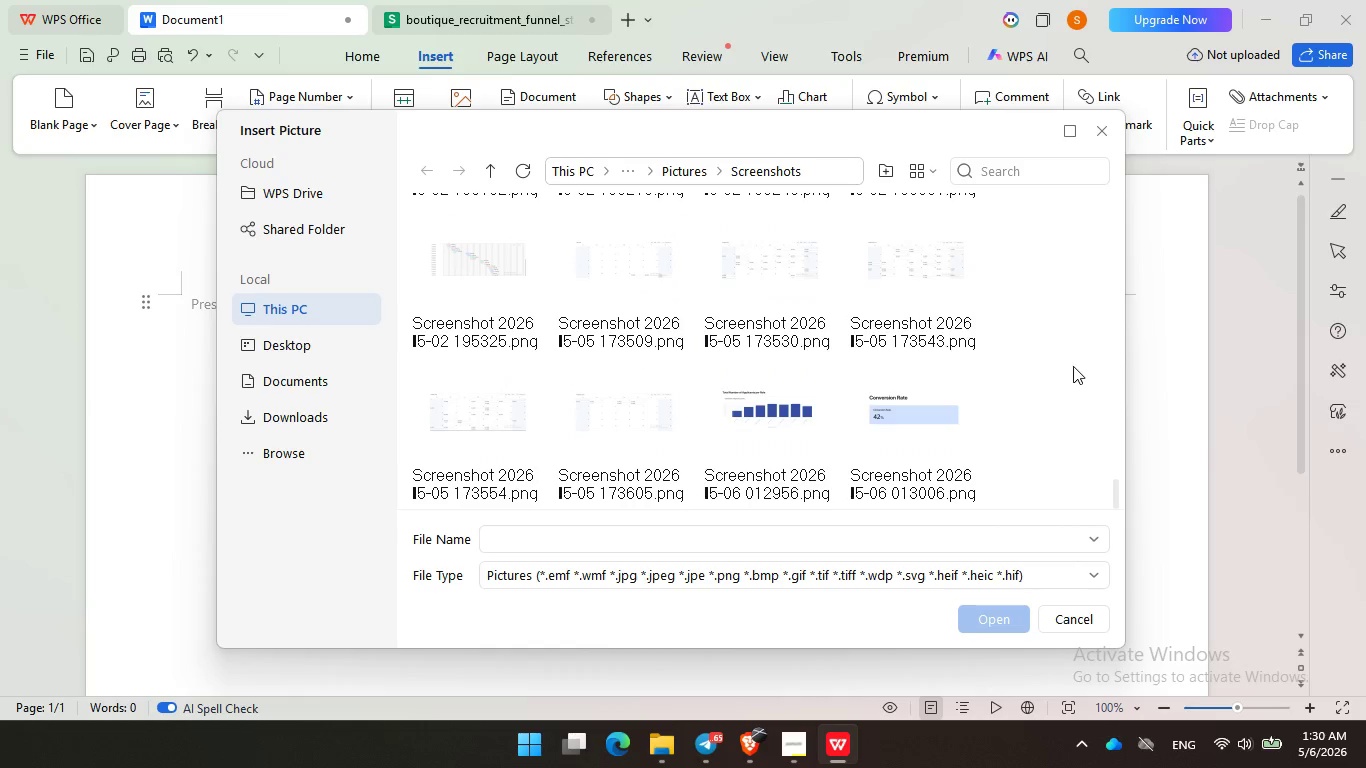 
hold_key(key=ControlLeft, duration=1.3)
left_click([767, 418])
 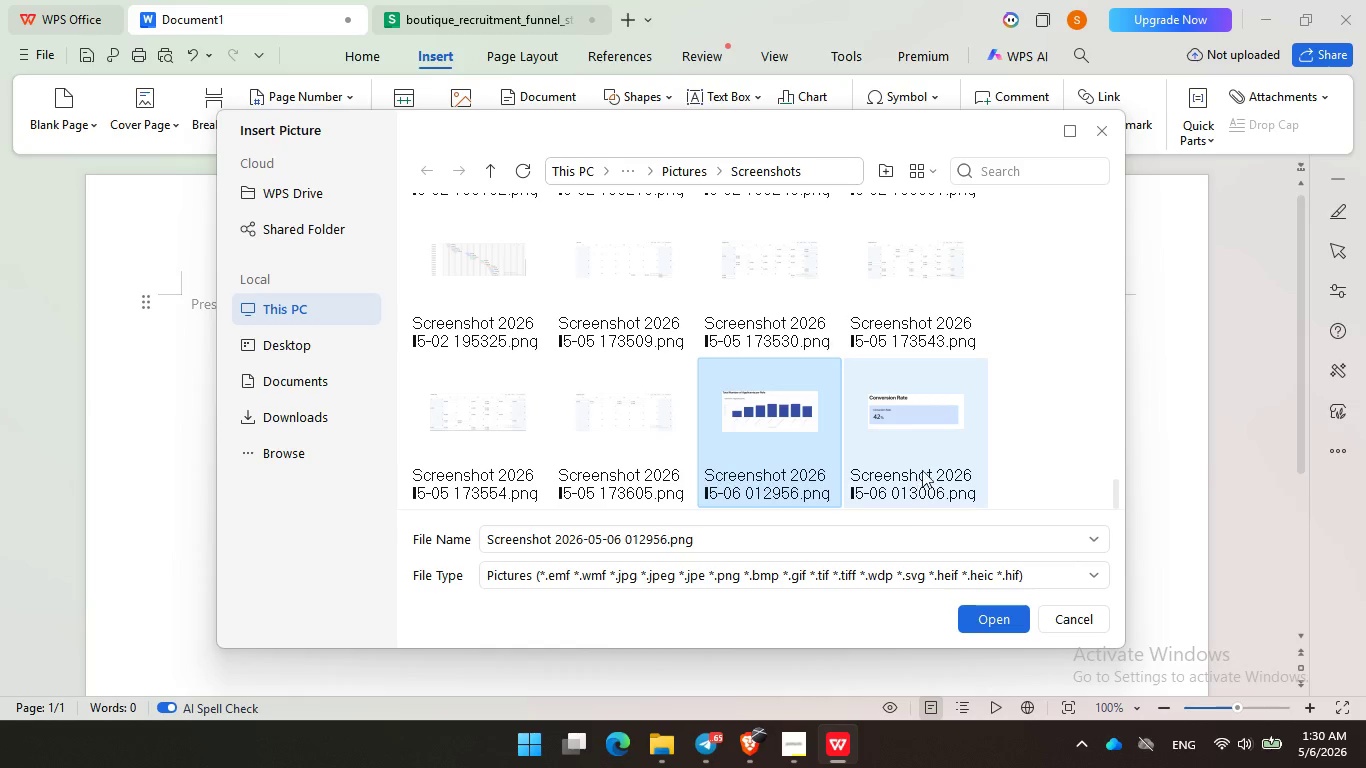 
left_click([923, 451])
 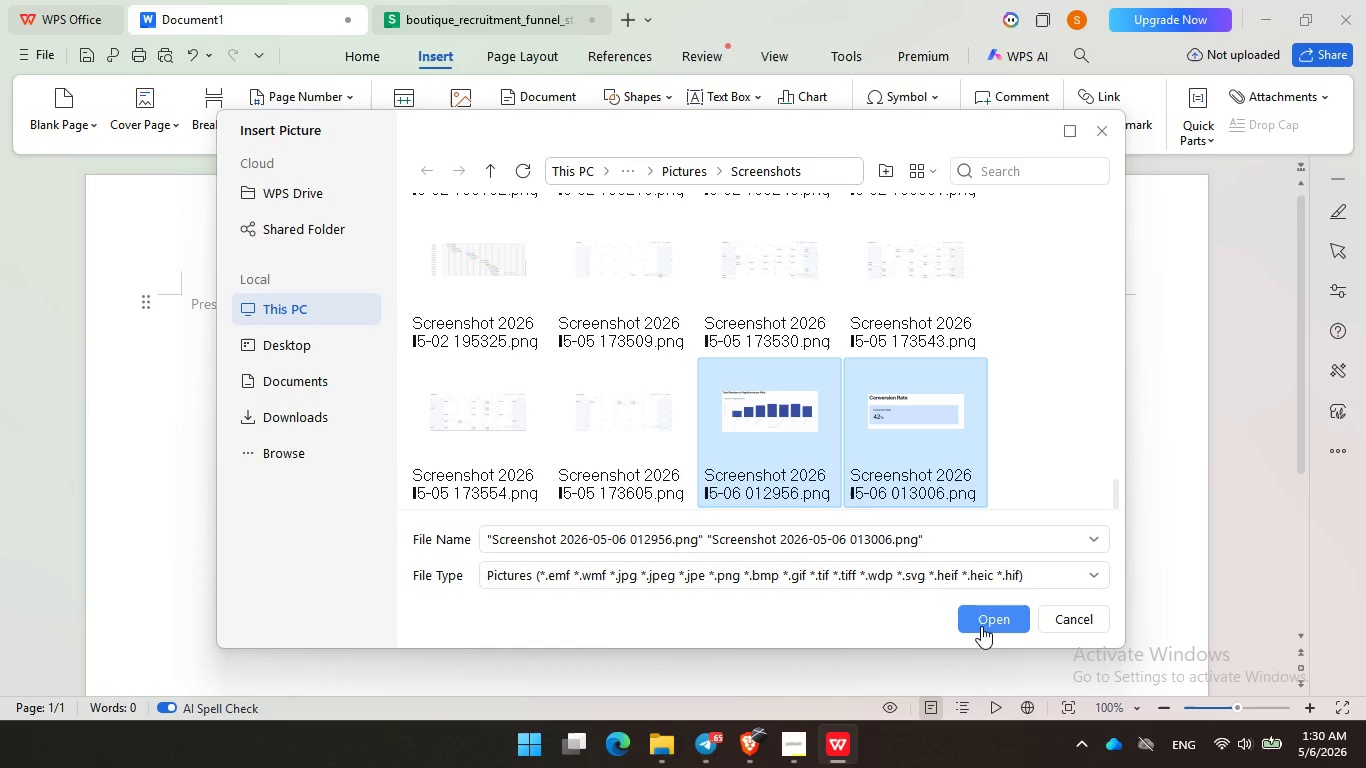 
left_click([981, 625])
 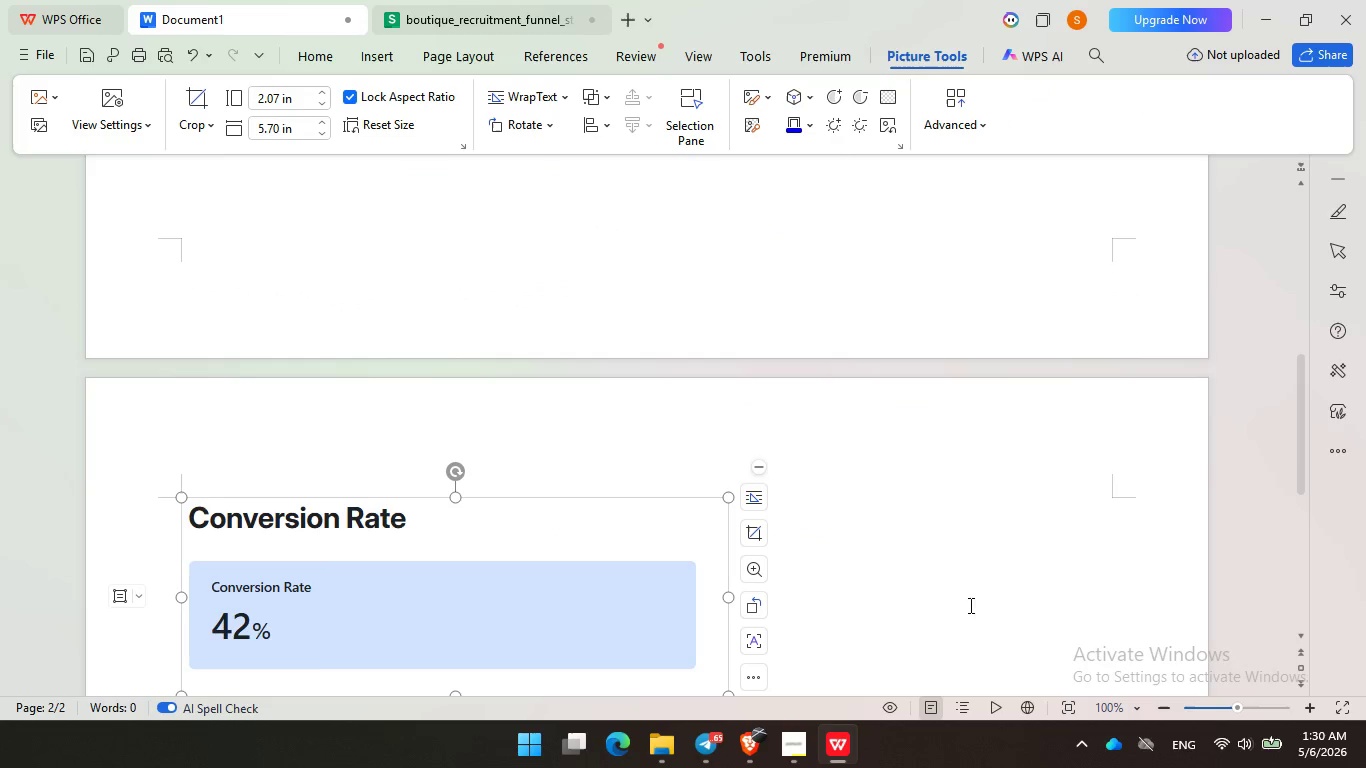 
scroll: coordinate [829, 469], scroll_direction: up, amount: 10.0
 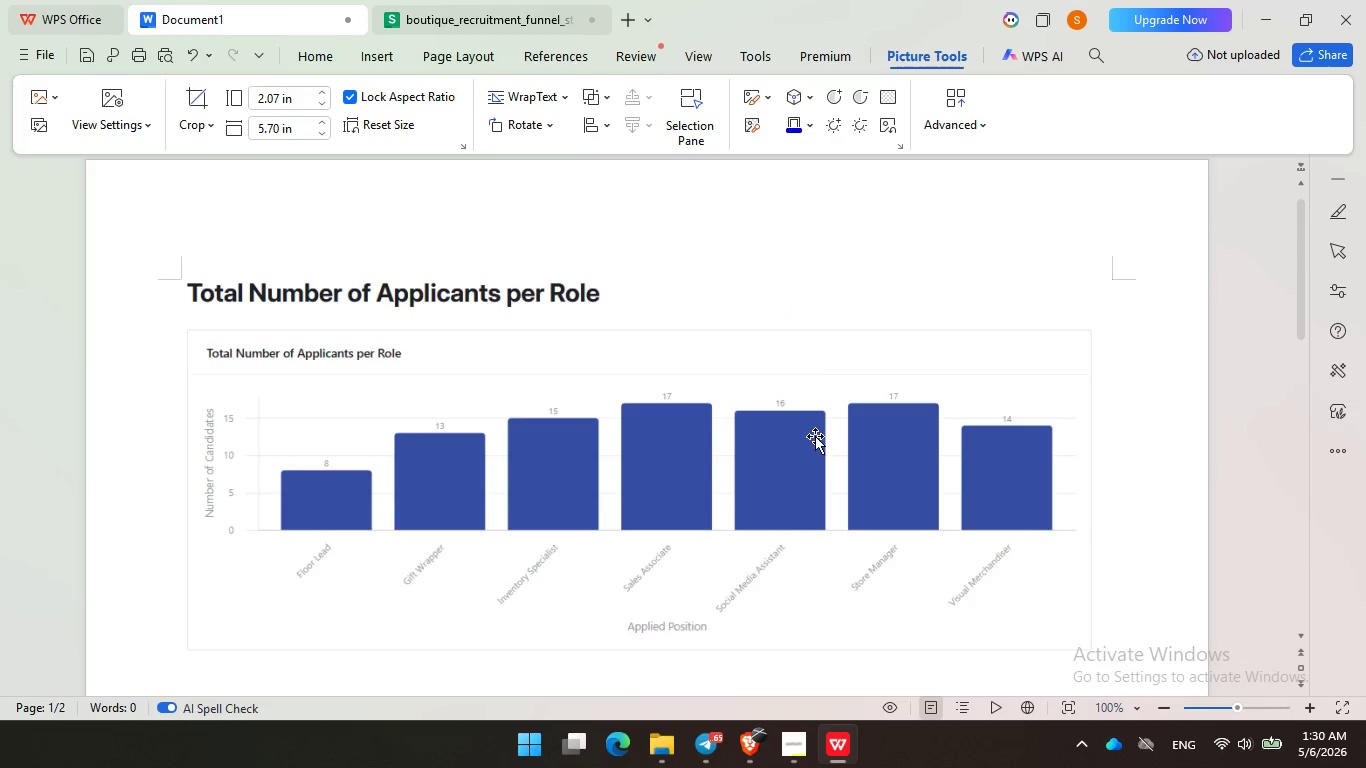 
left_click([815, 434])
 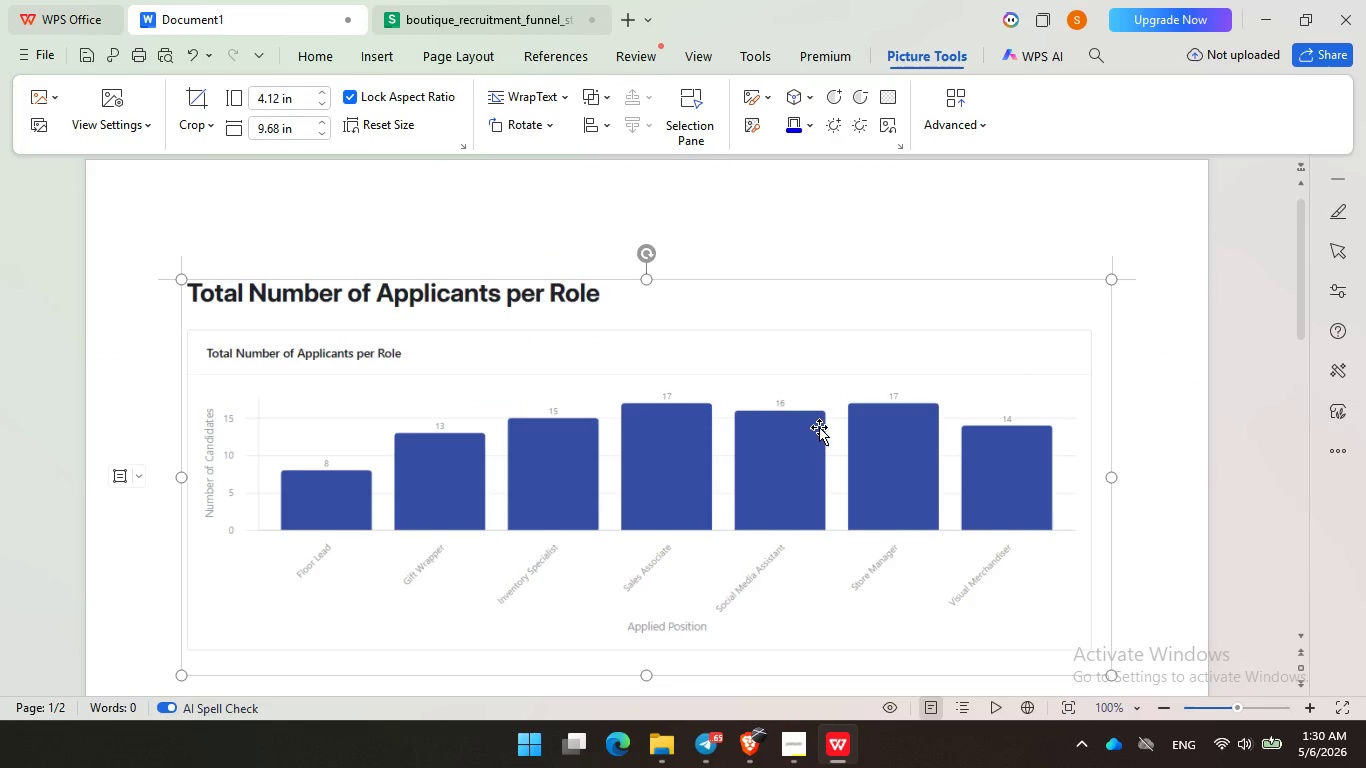 
scroll: coordinate [819, 425], scroll_direction: down, amount: 2.0
 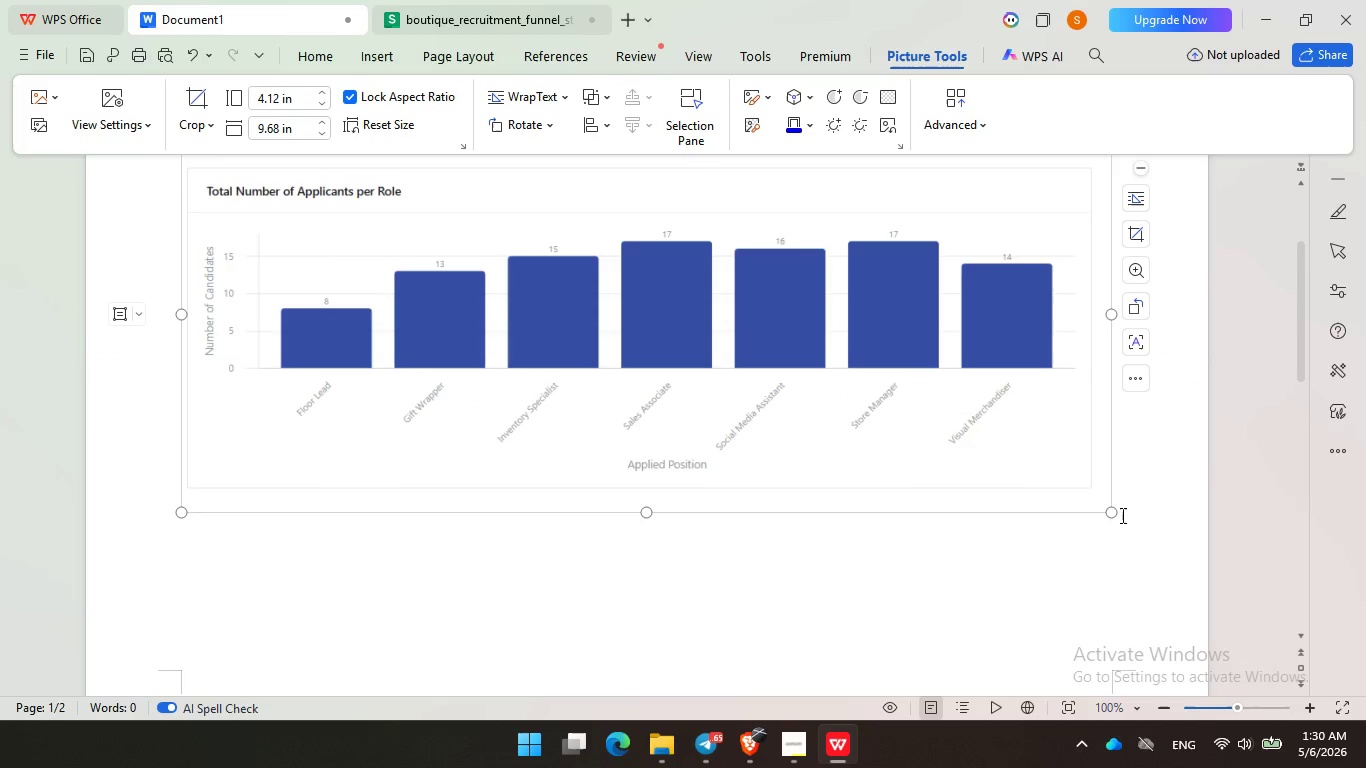 
left_click_drag(start_coordinate=[1116, 514], to_coordinate=[1129, 524])
 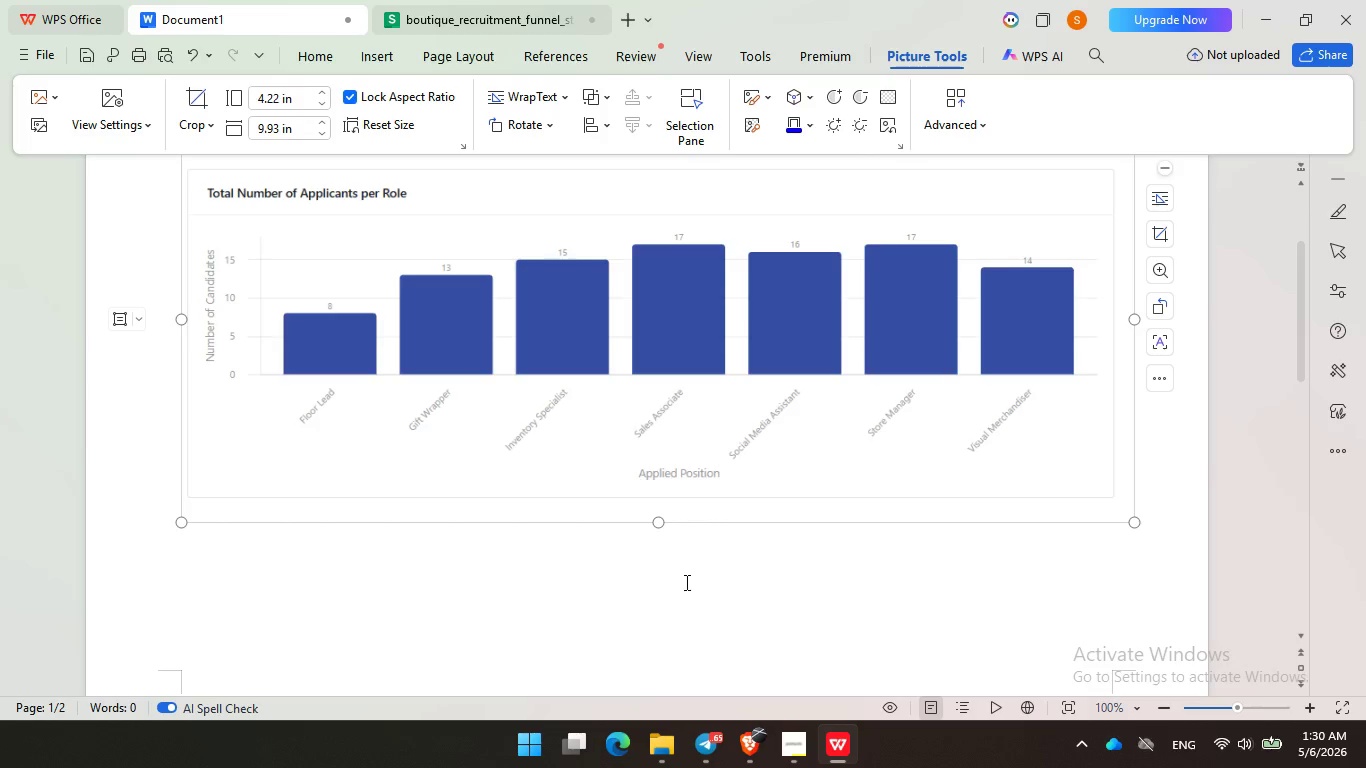 
left_click([798, 258])
 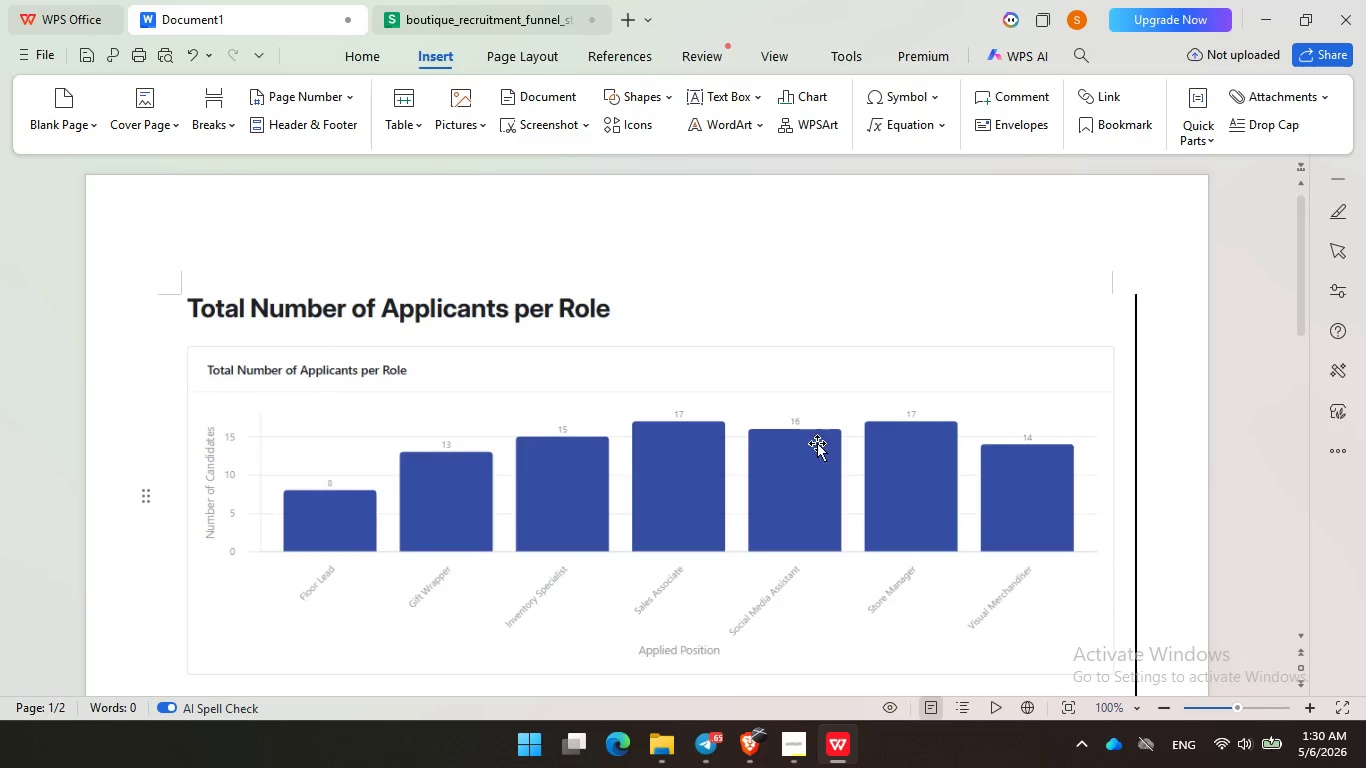 
scroll: coordinate [747, 575], scroll_direction: up, amount: 4.0
 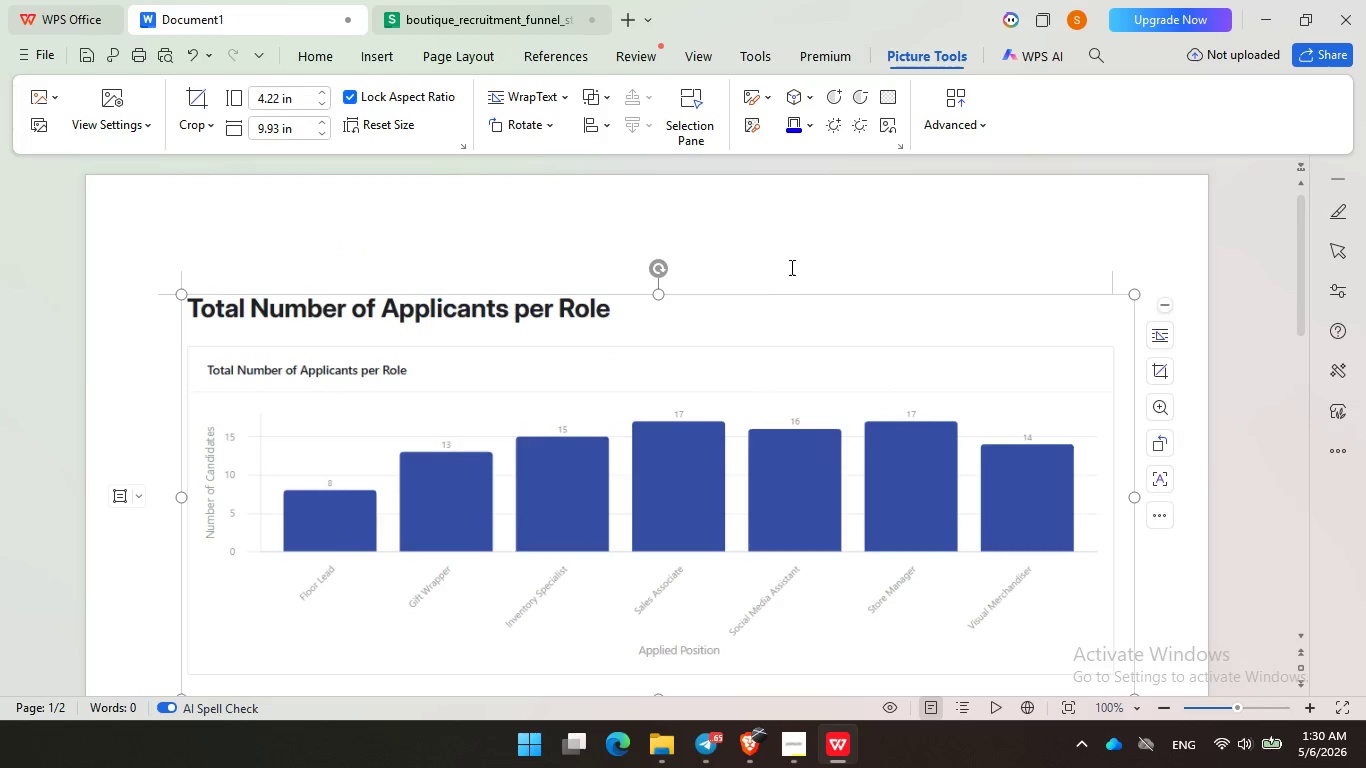 
scroll: coordinate [818, 470], scroll_direction: down, amount: 9.0
 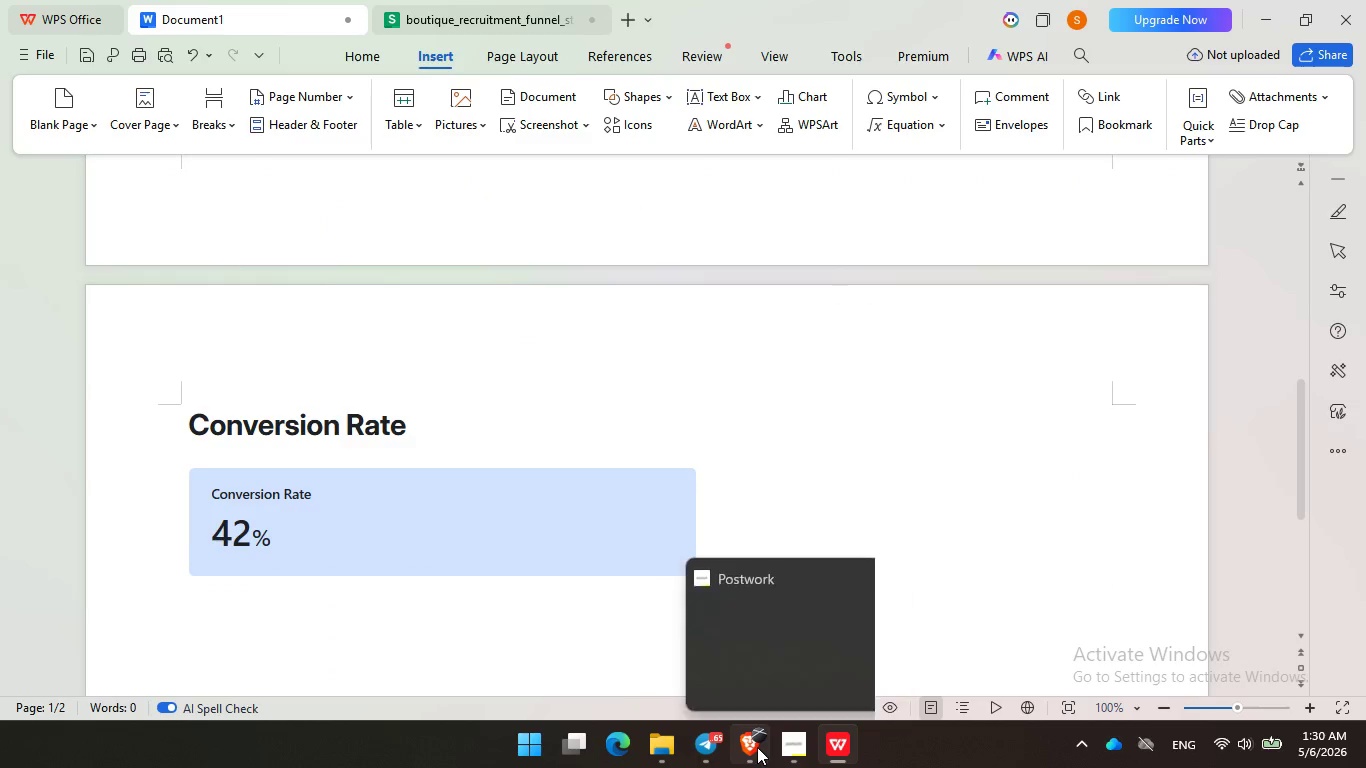 
left_click([794, 747])